 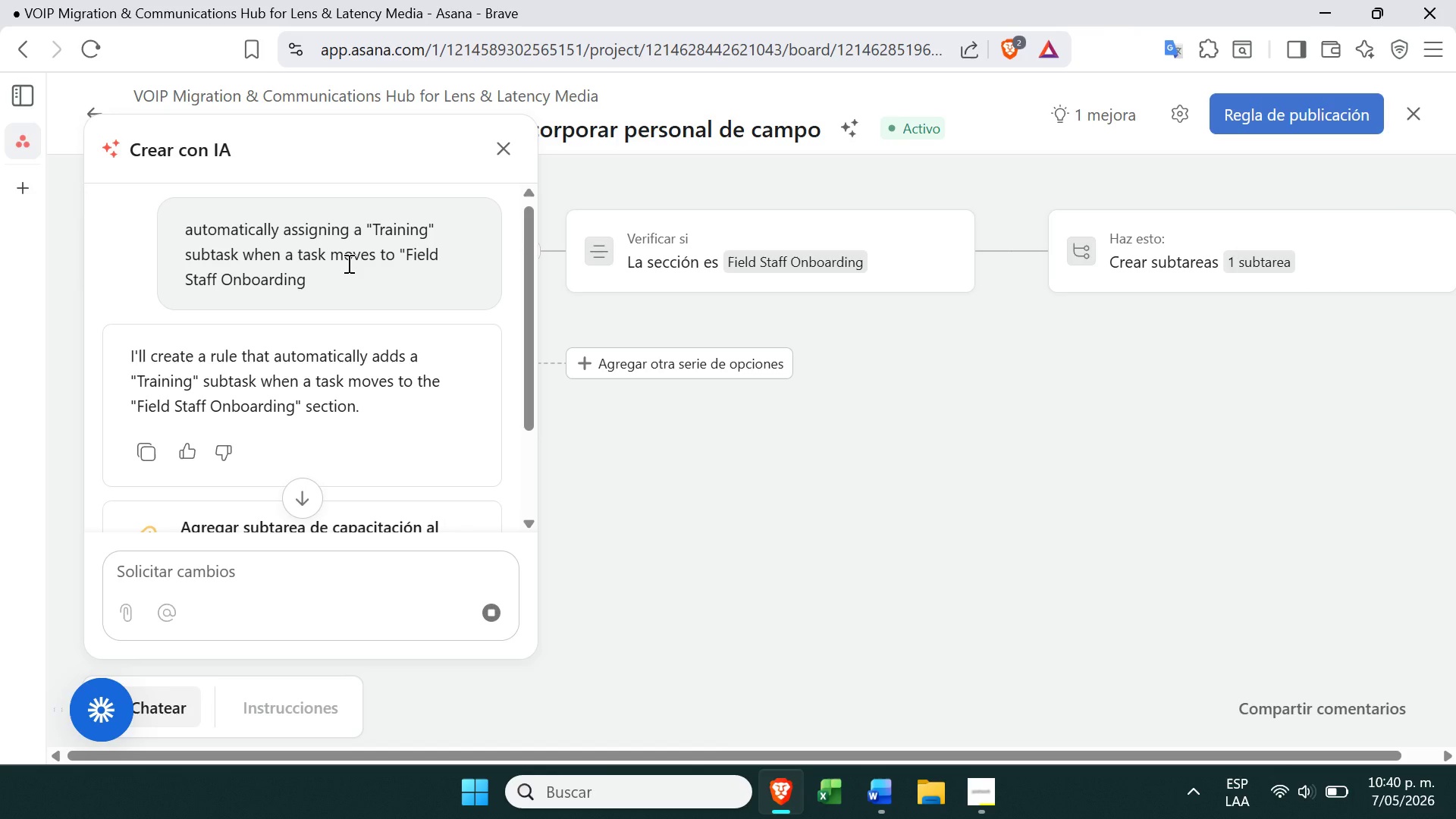 
left_click([629, 510])
 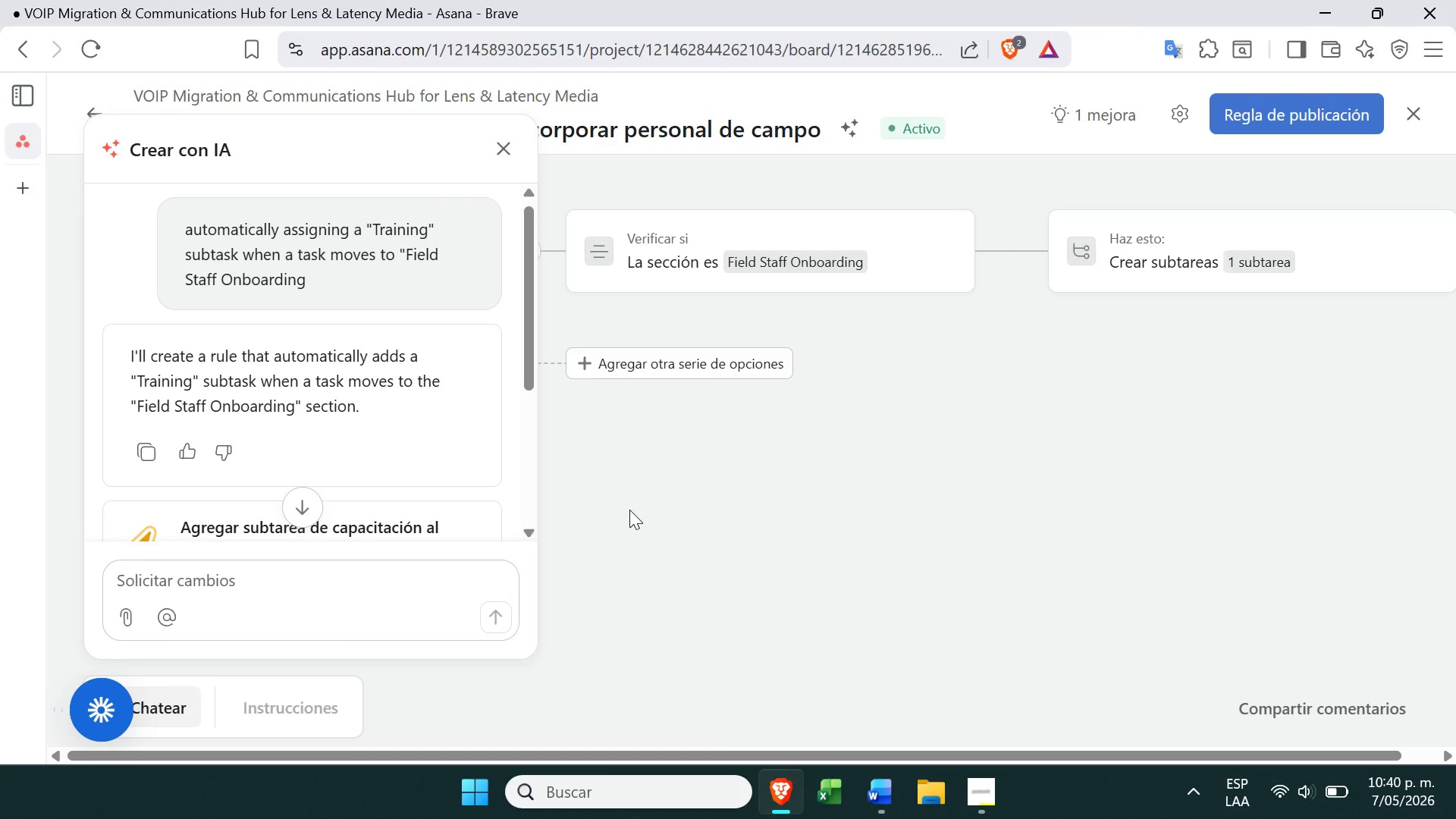 
left_click([629, 510])
 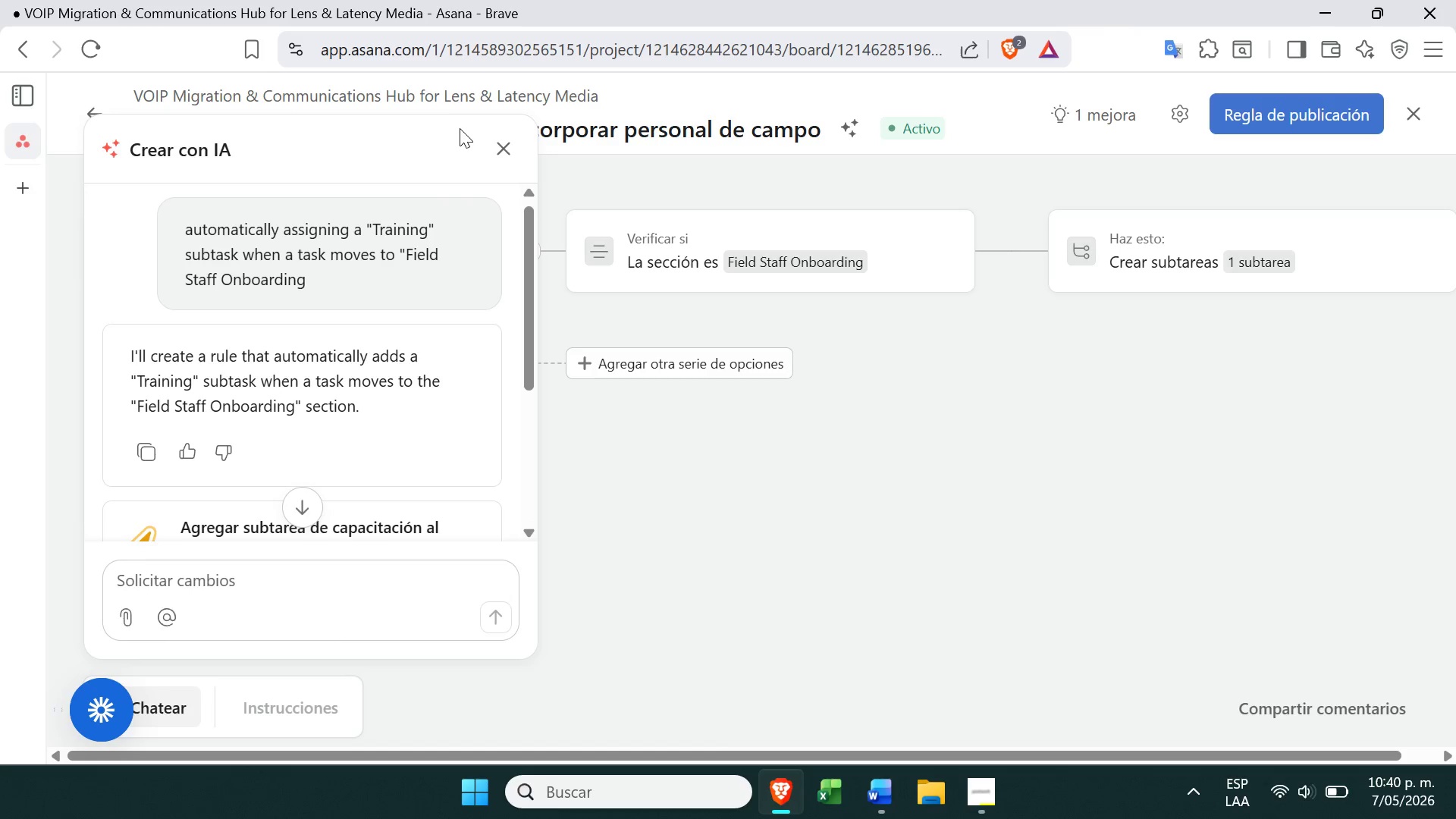 
left_click([494, 147])
 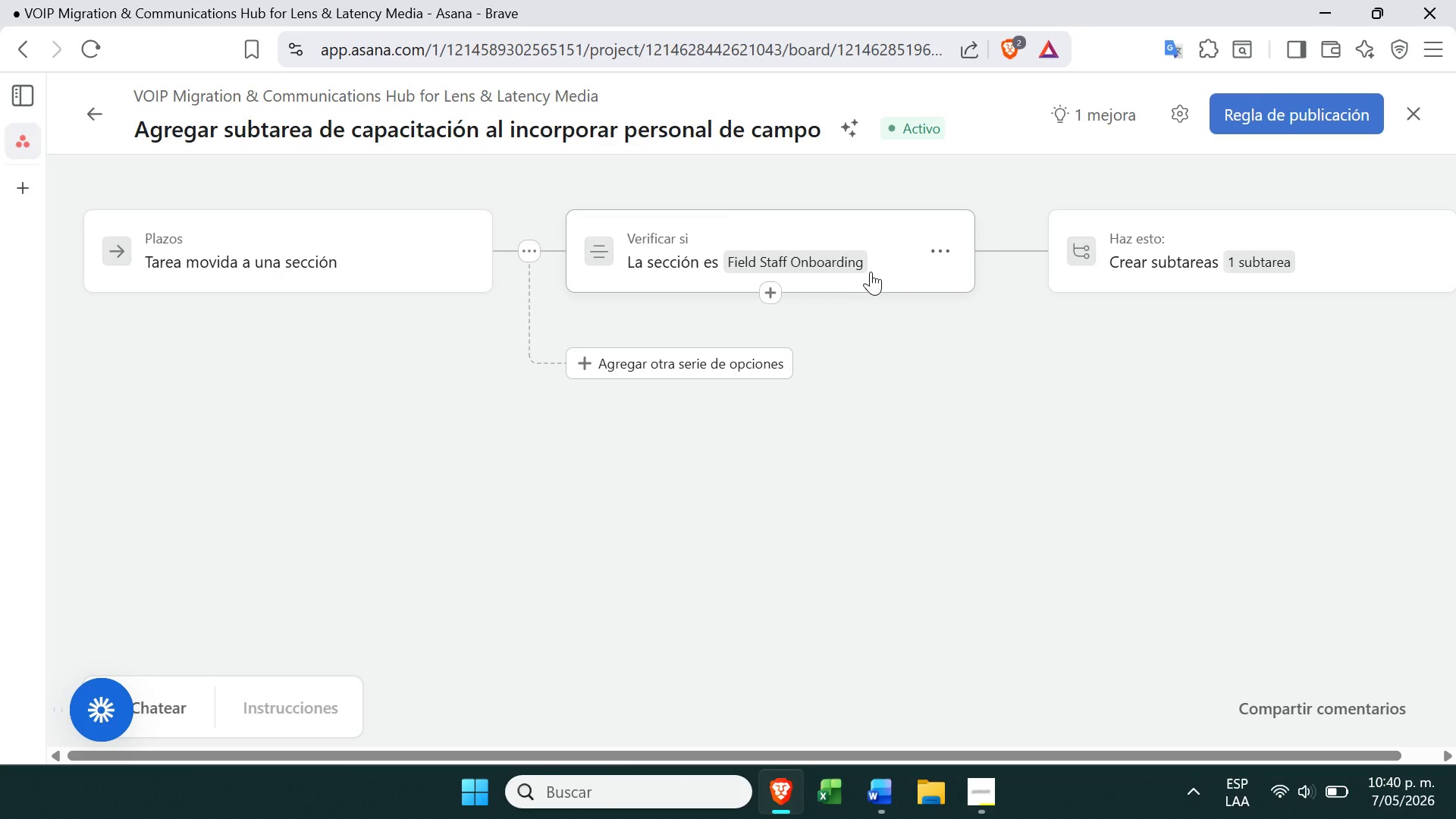 
wait(5.38)
 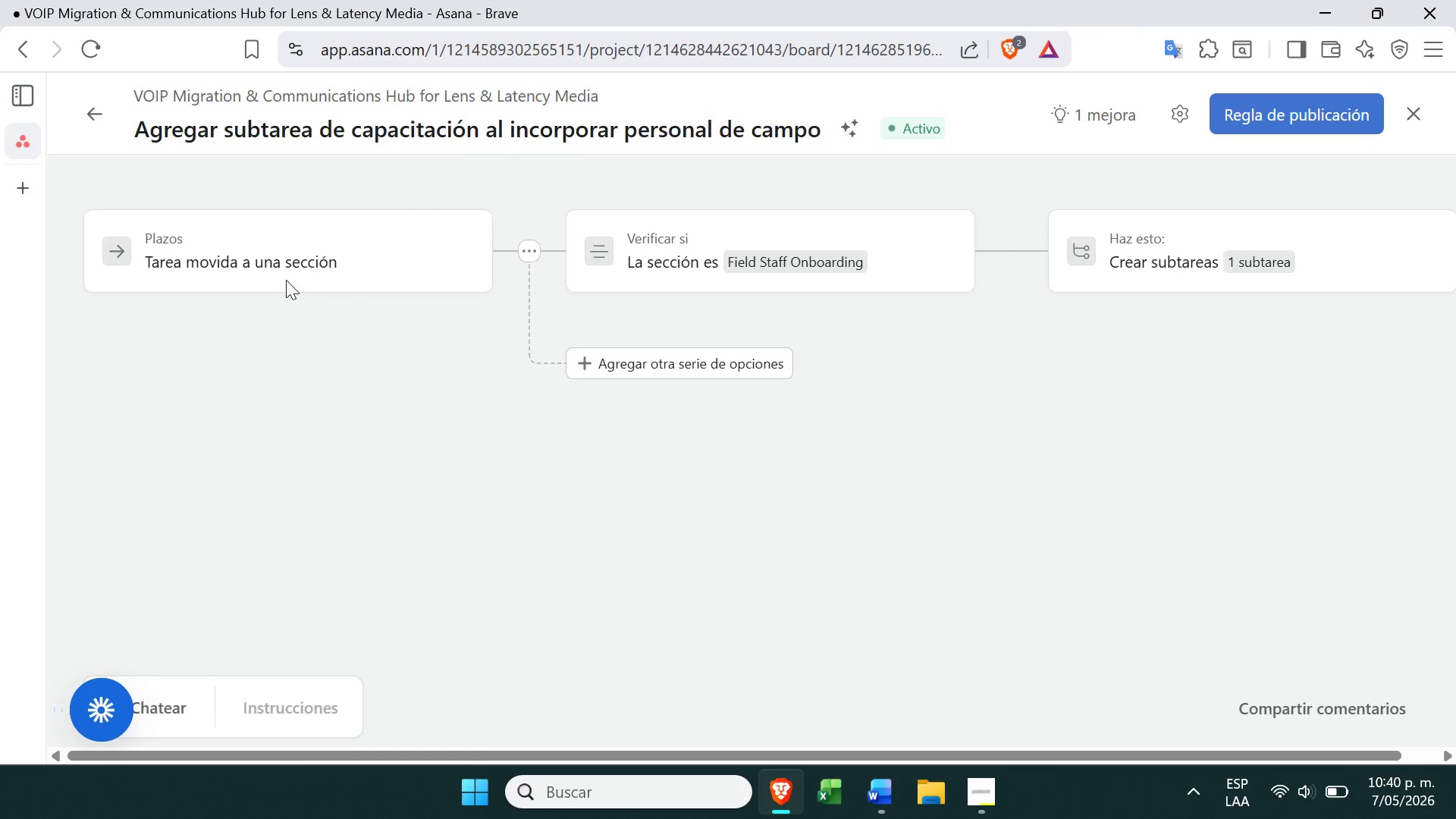 
left_click([1187, 267])
 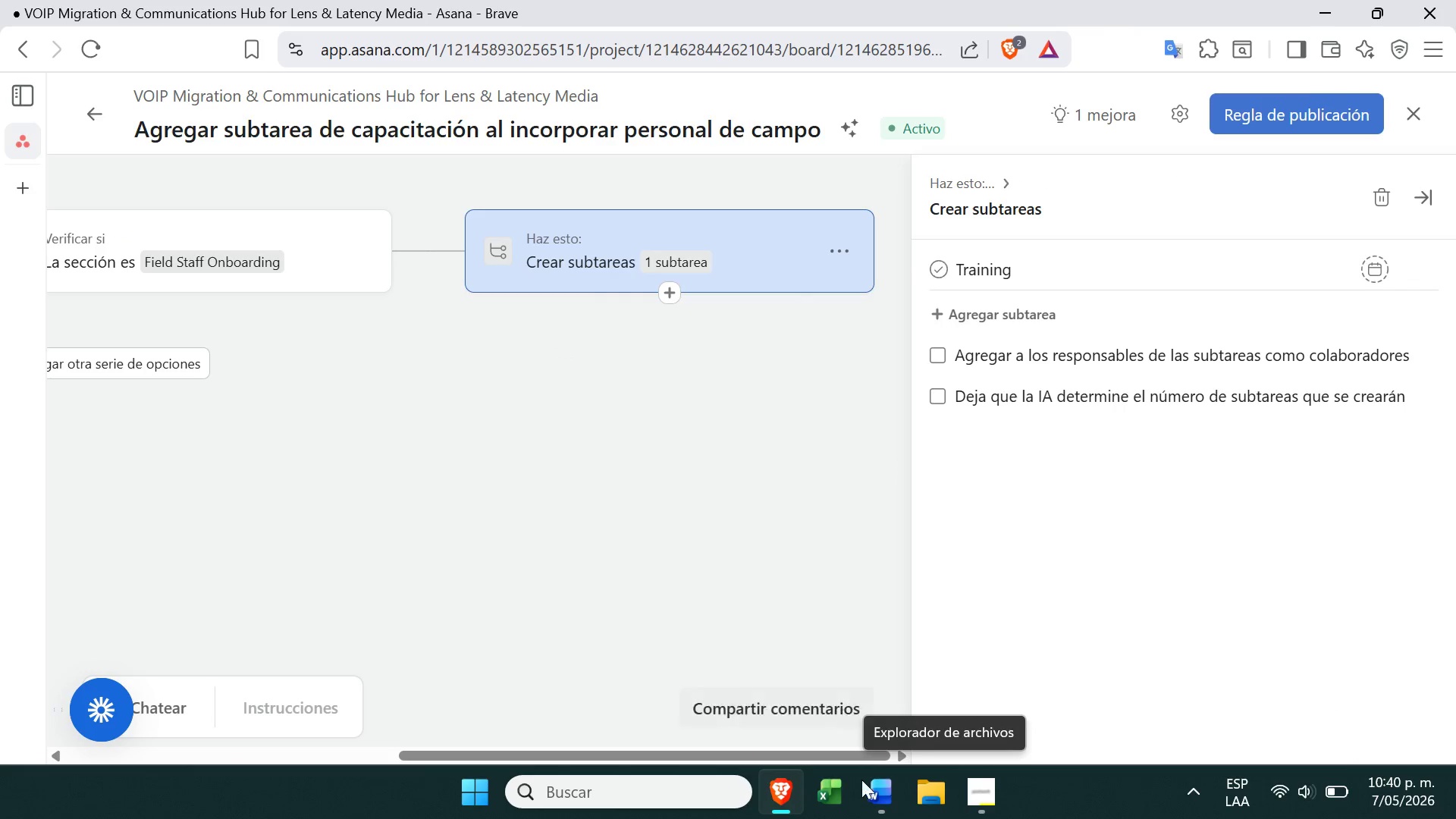 
left_click([982, 779])